 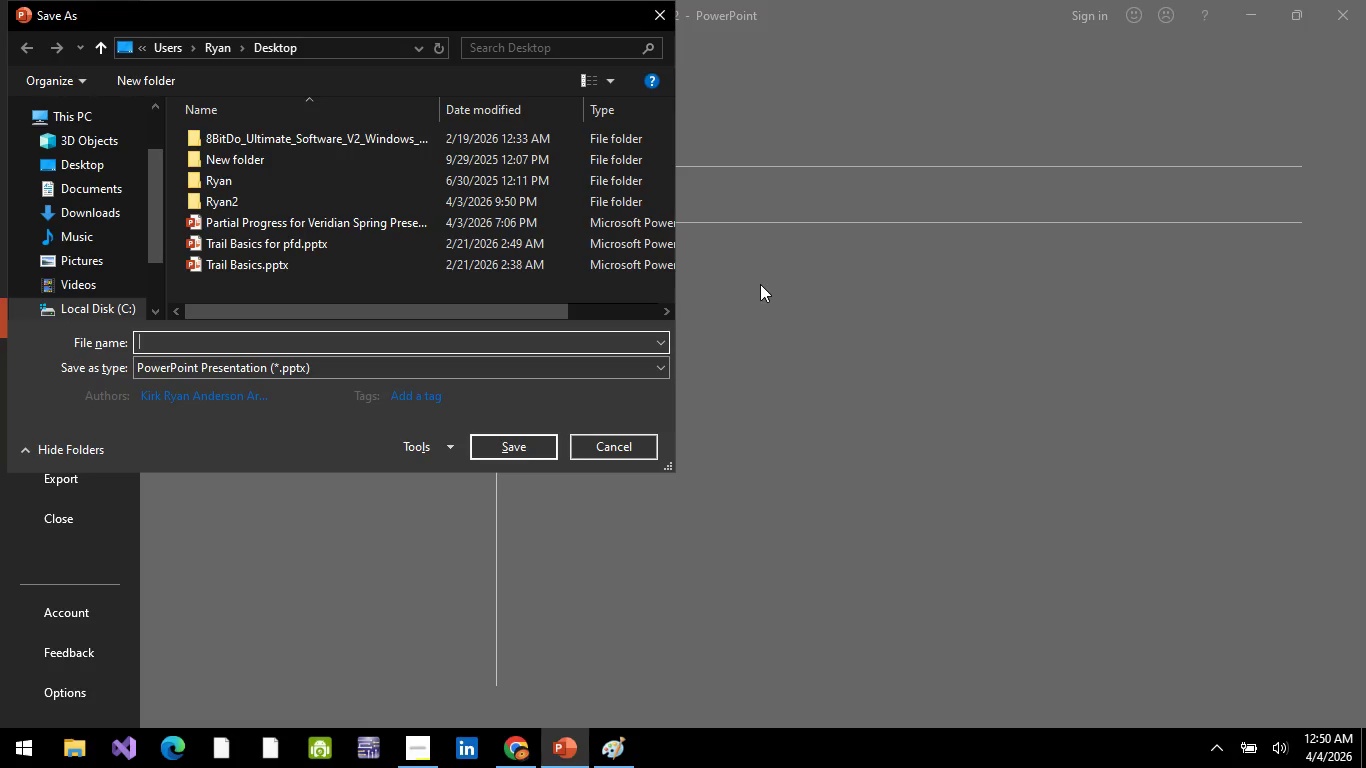 
key(Control+Z)
 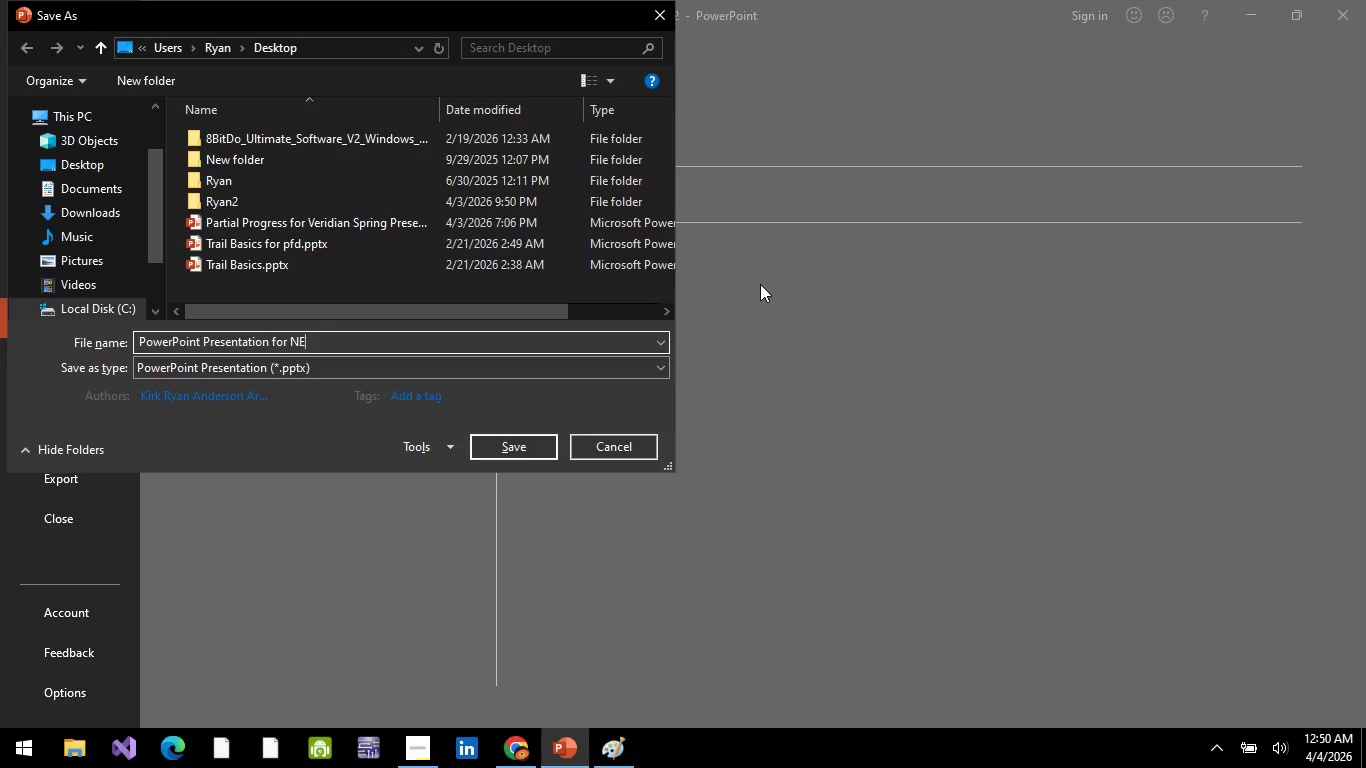 
key(ArrowRight)
 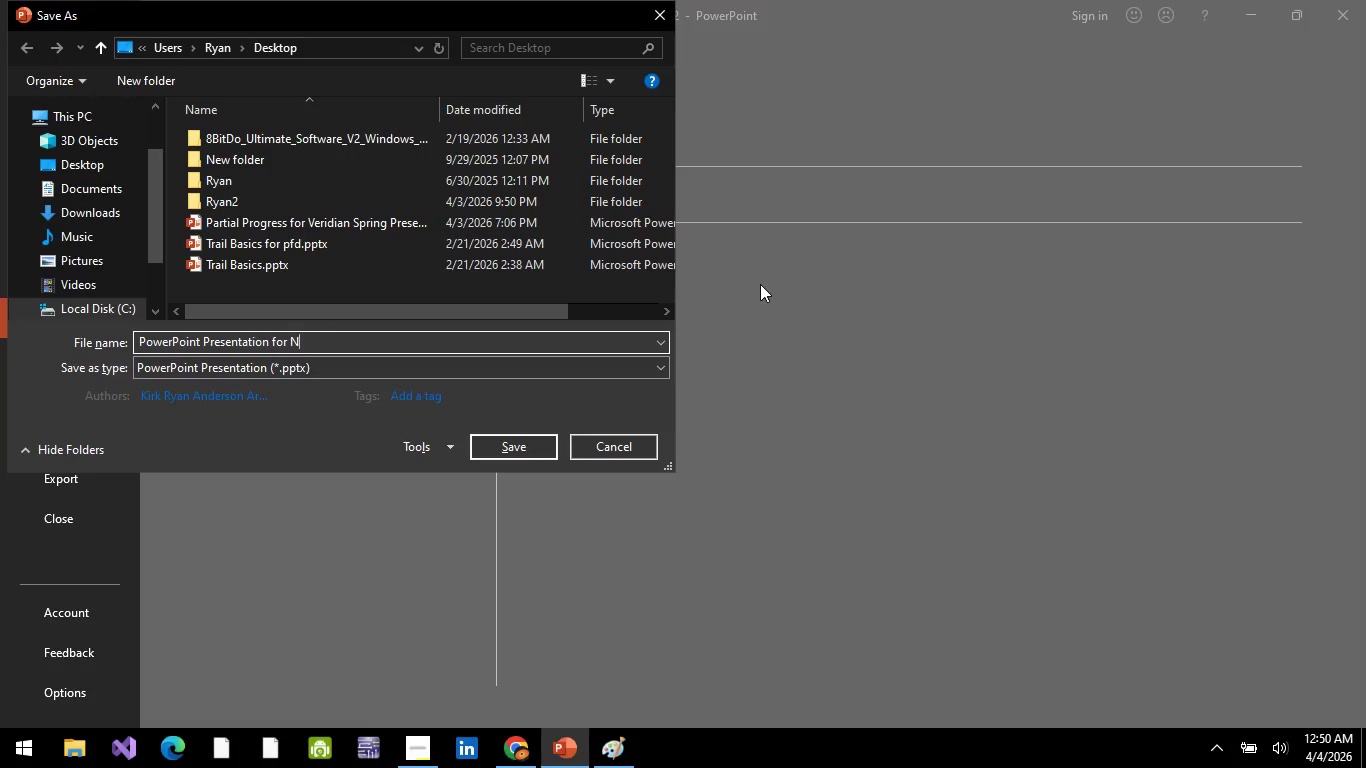 
key(Backspace)
key(Backspace)
type(t)
key(Backspace)
type(The Herotage )
key(Backspace)
key(Backspace)
key(Backspace)
key(Backspace)
key(Backspace)
key(Backspace)
type(itage )
 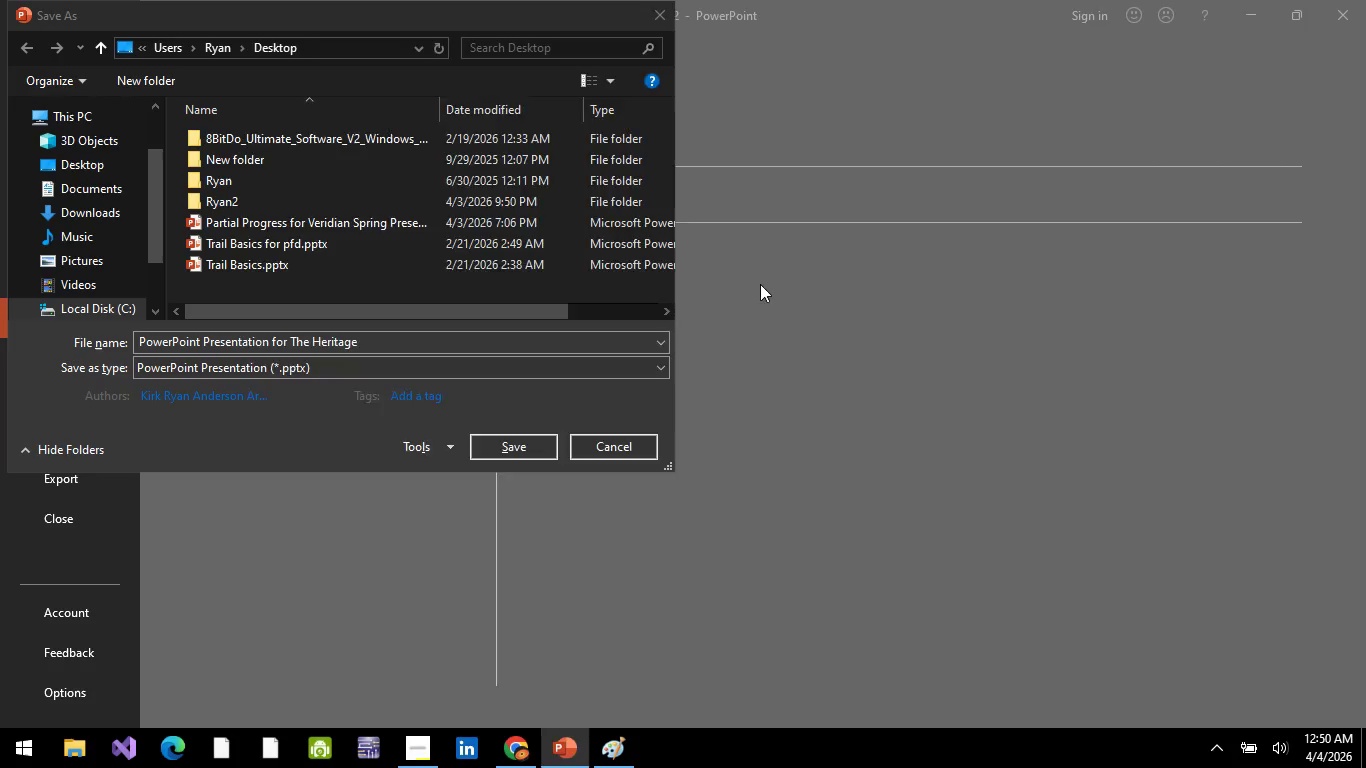 
key(Alt+AltLeft)
 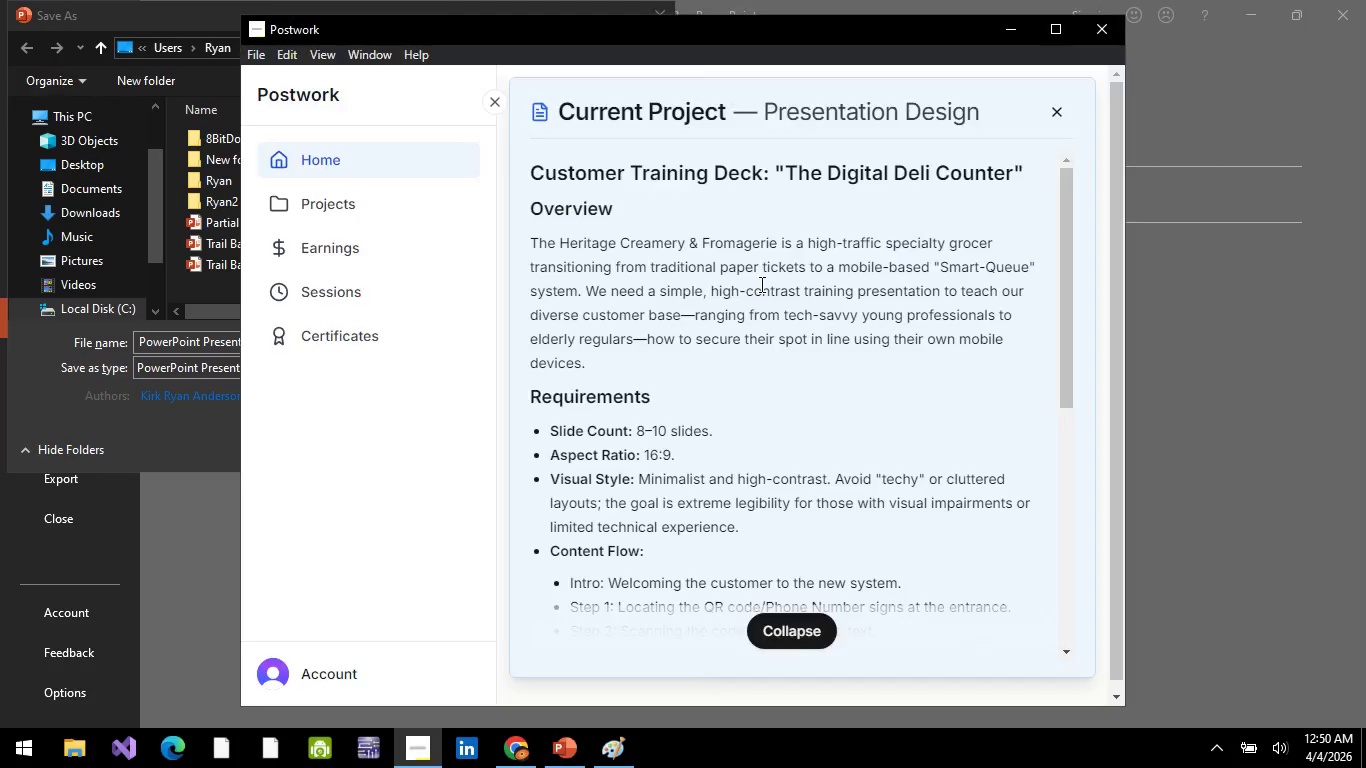 
key(Alt+Tab)